 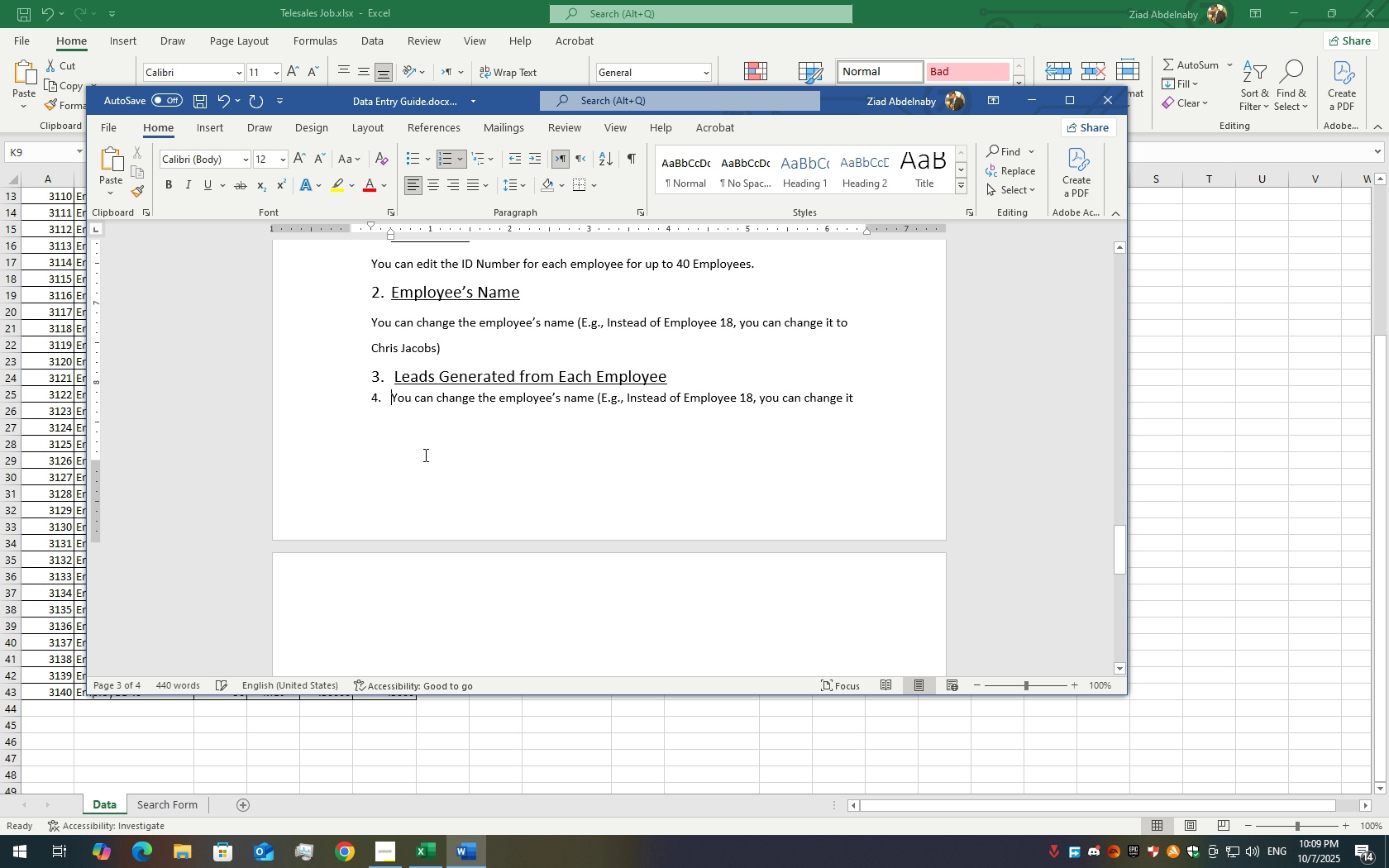 
key(Backspace)
 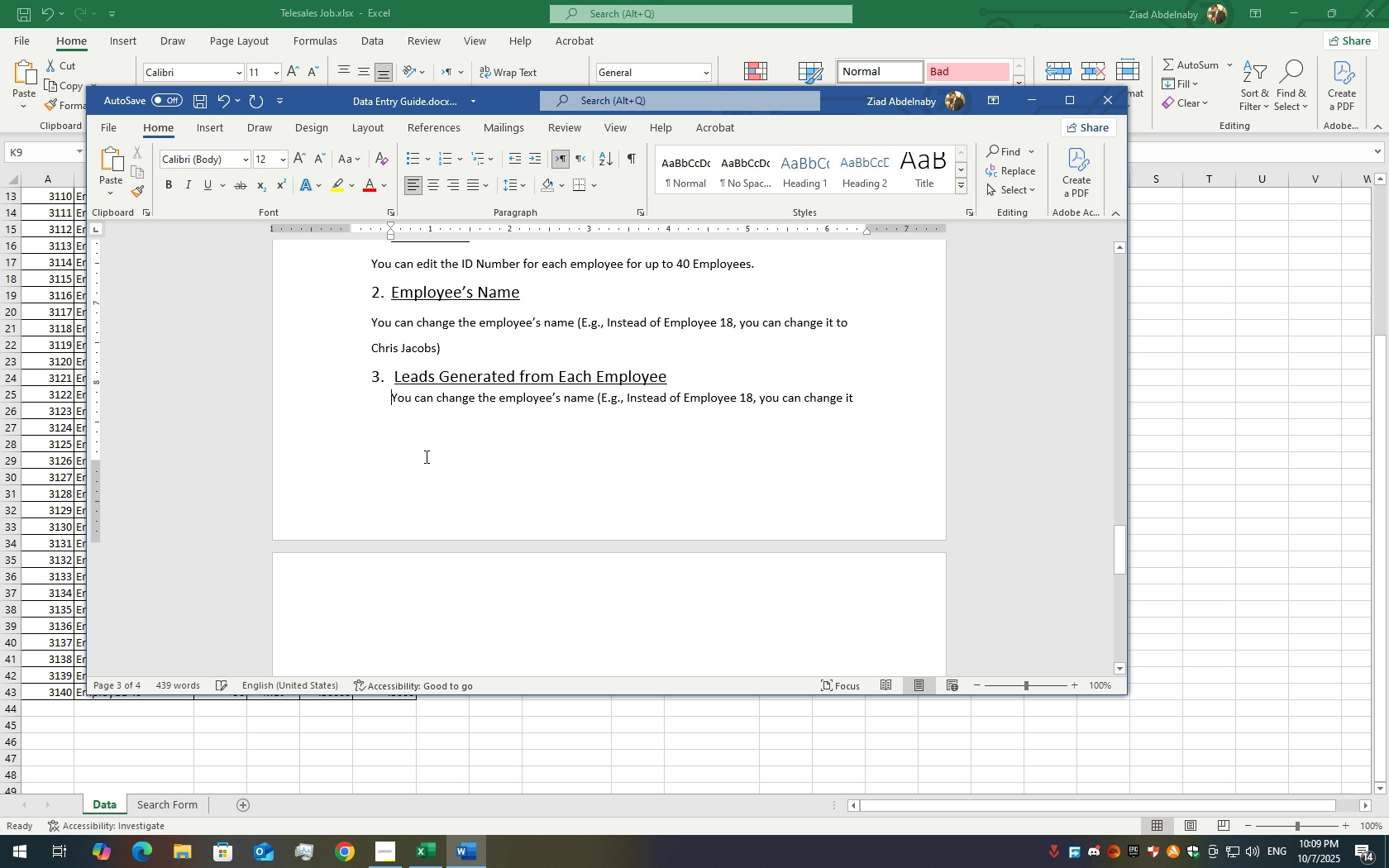 
key(Backspace)
 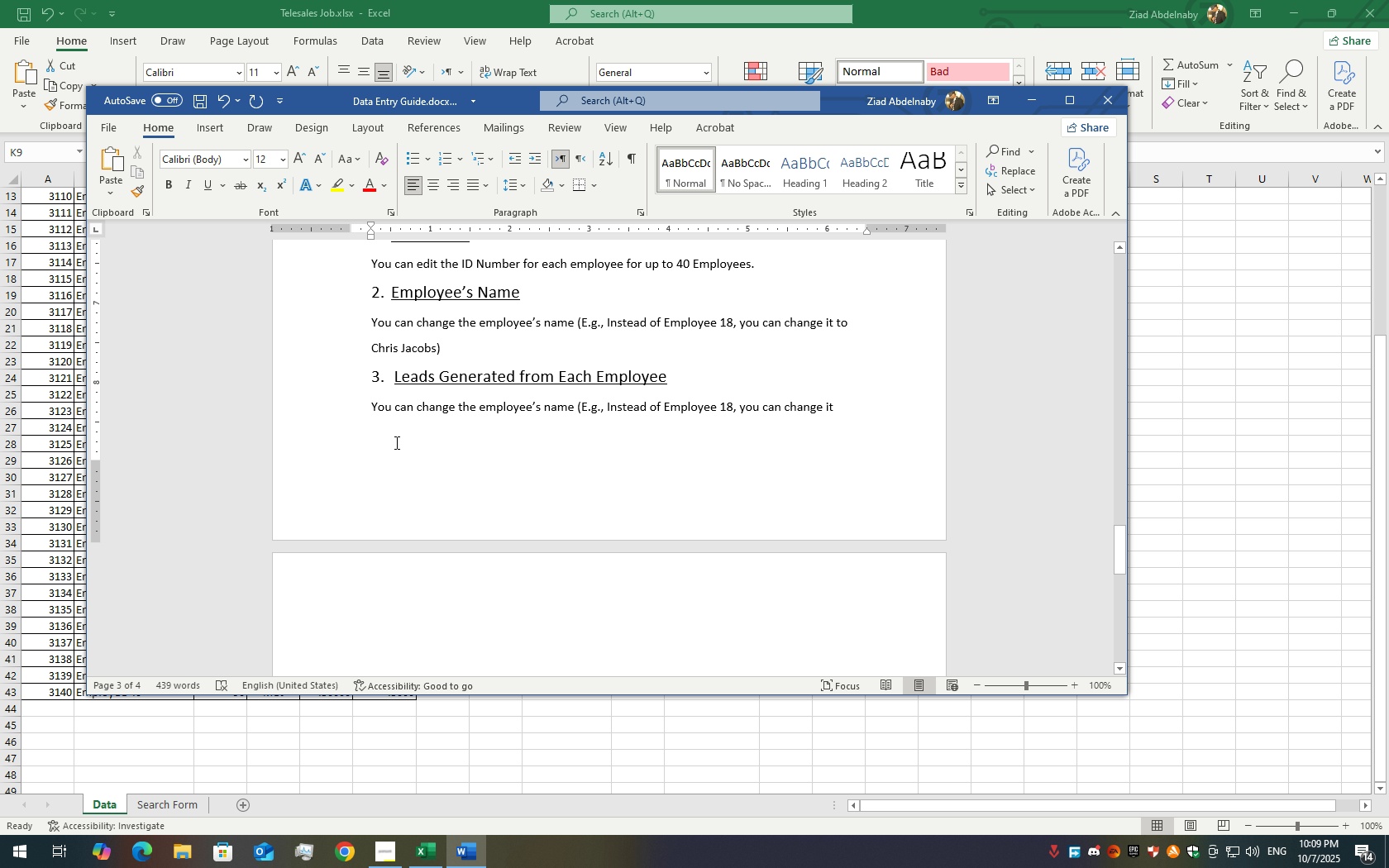 
scroll: coordinate [413, 444], scroll_direction: up, amount: 4.0
 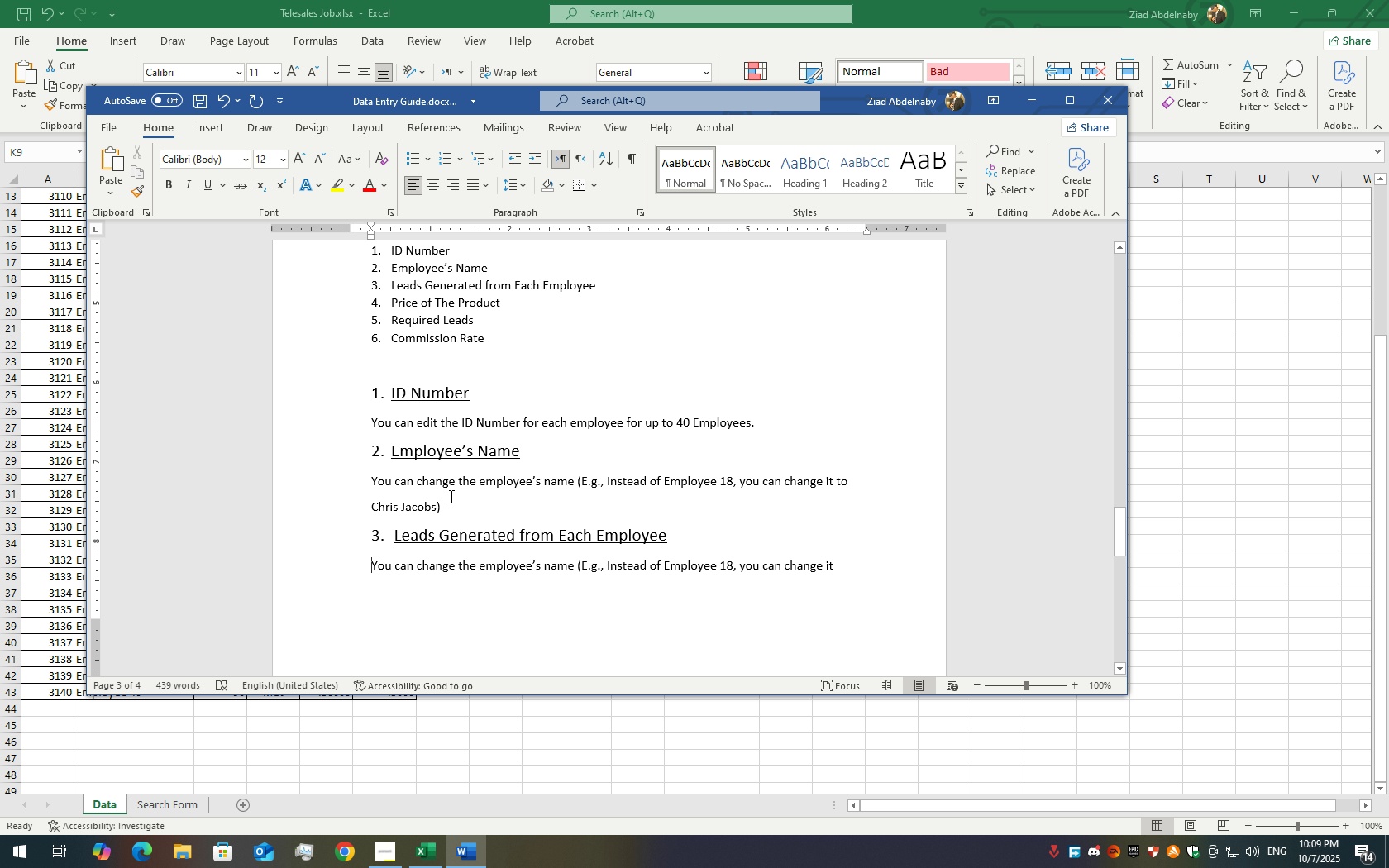 
scroll: coordinate [454, 500], scroll_direction: down, amount: 6.0
 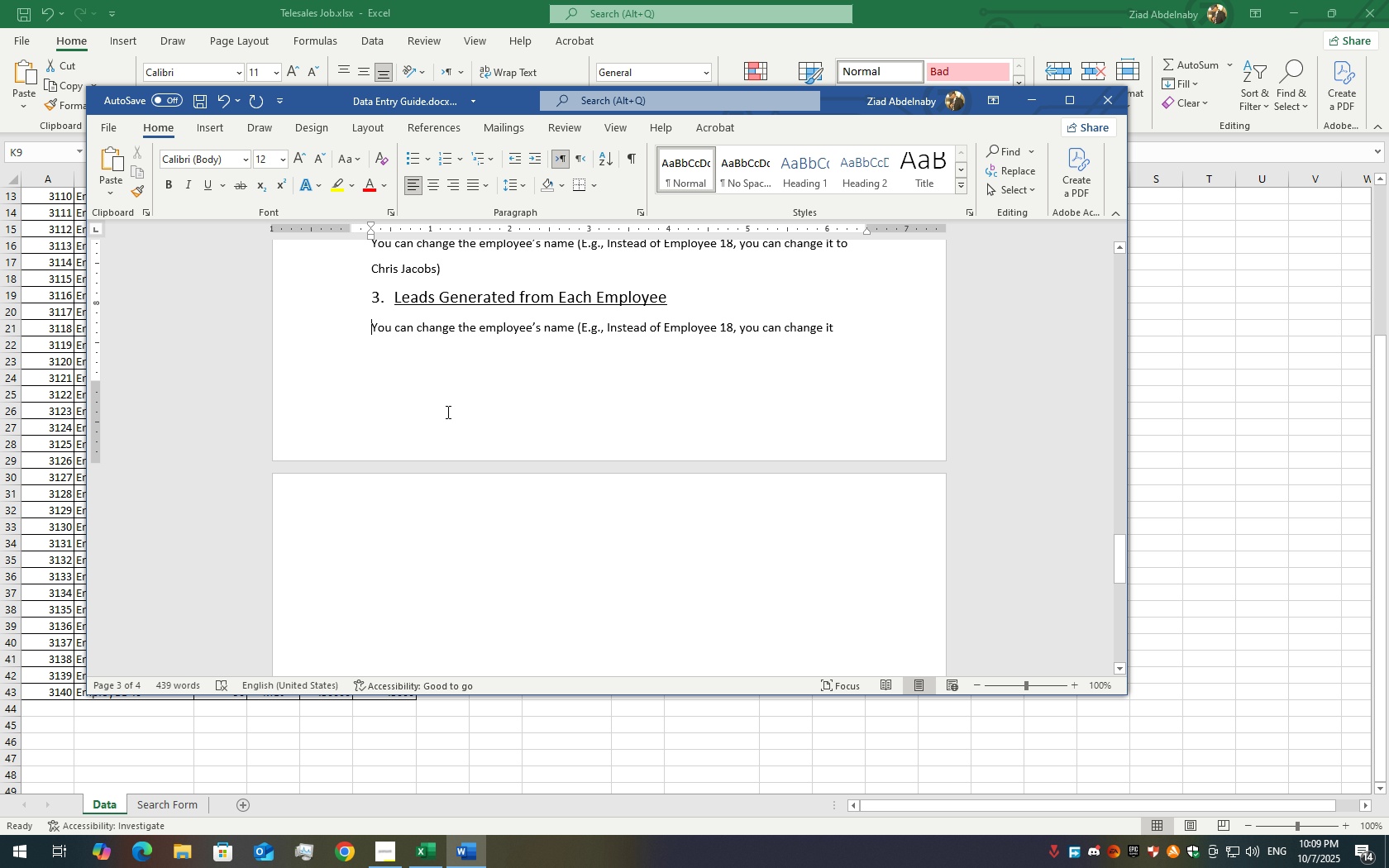 
scroll: coordinate [442, 517], scroll_direction: up, amount: 6.0
 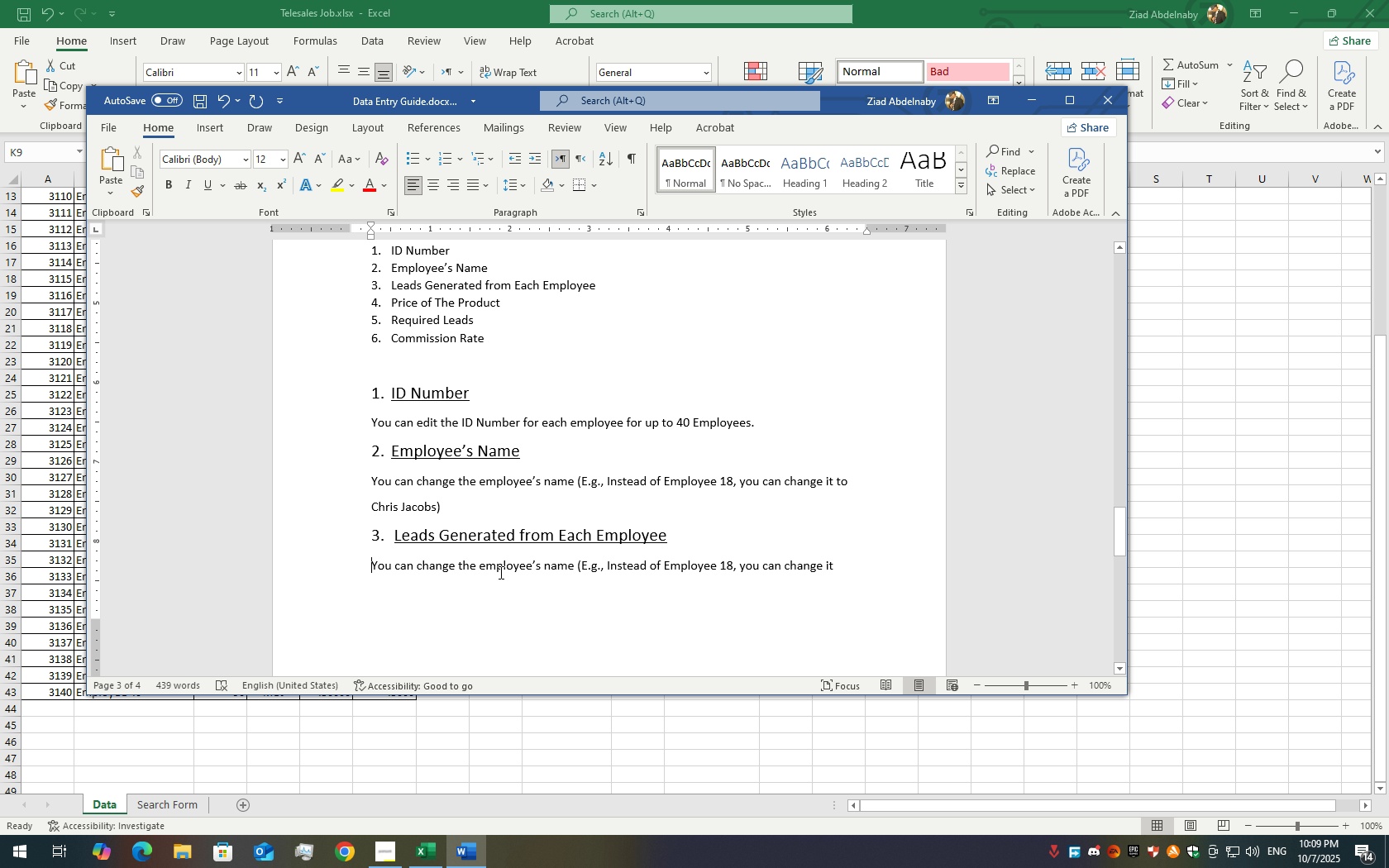 
left_click([499, 572])